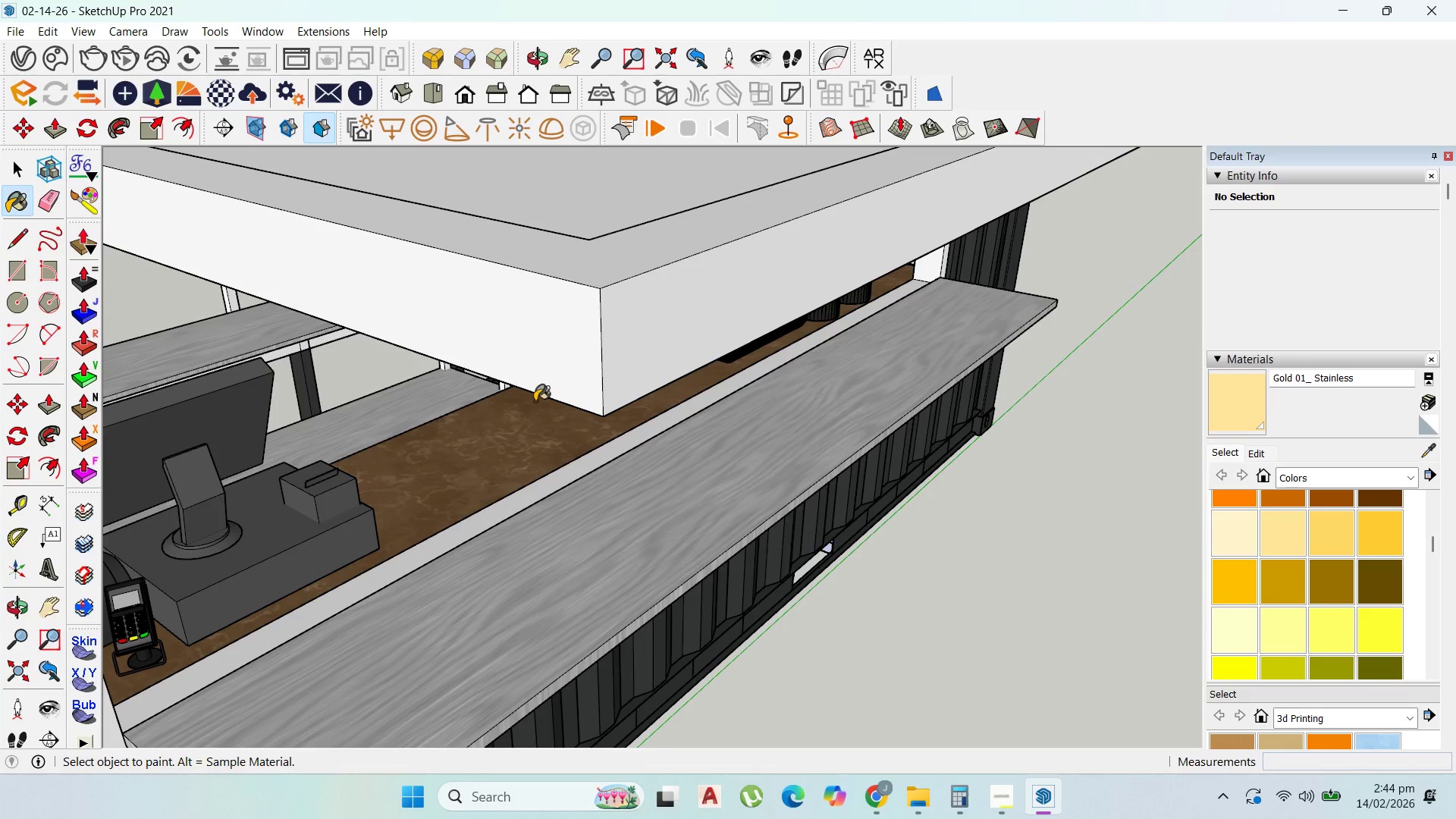 
wait(5.15)
 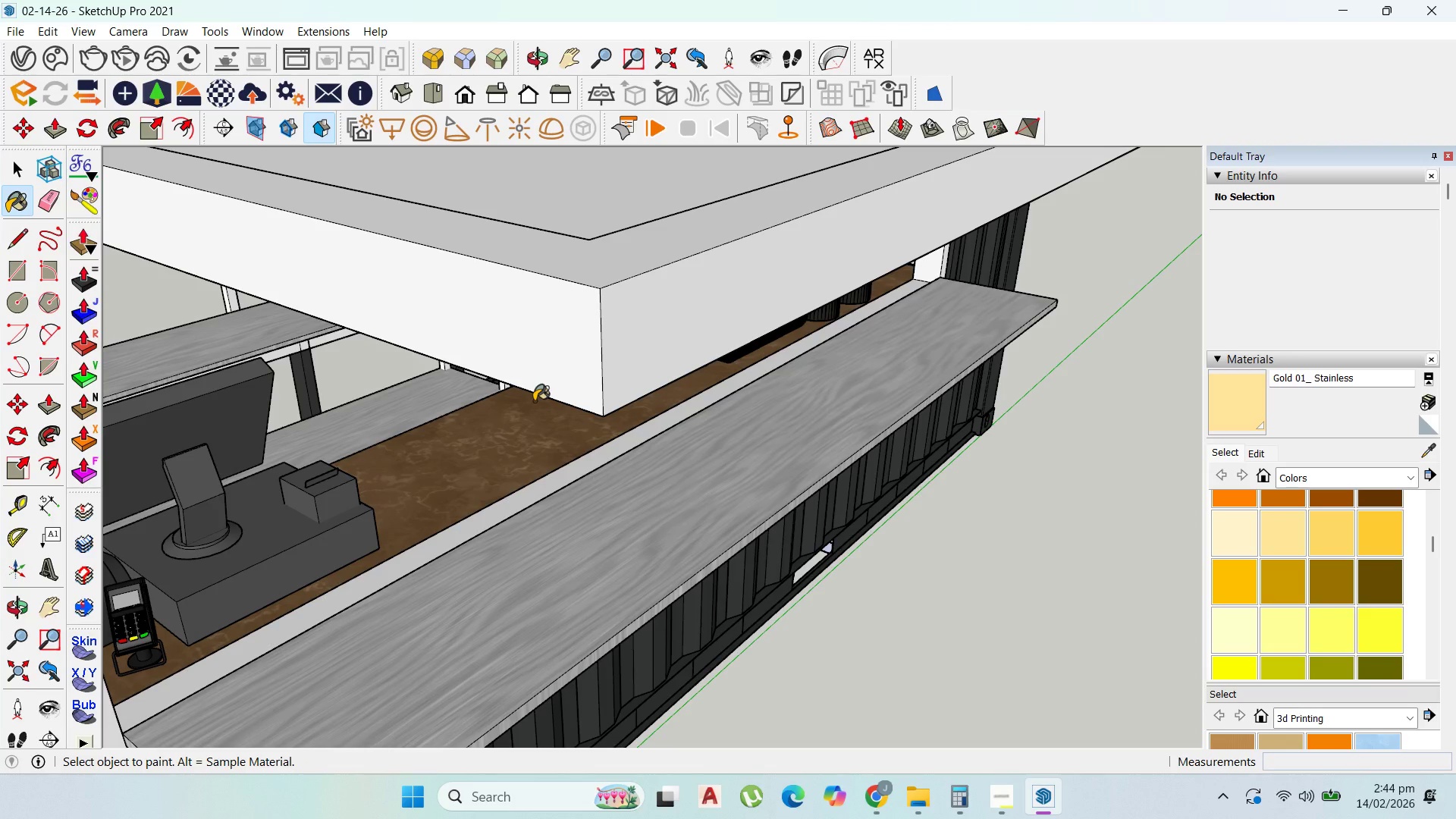 
scroll: coordinate [669, 439], scroll_direction: down, amount: 23.0
 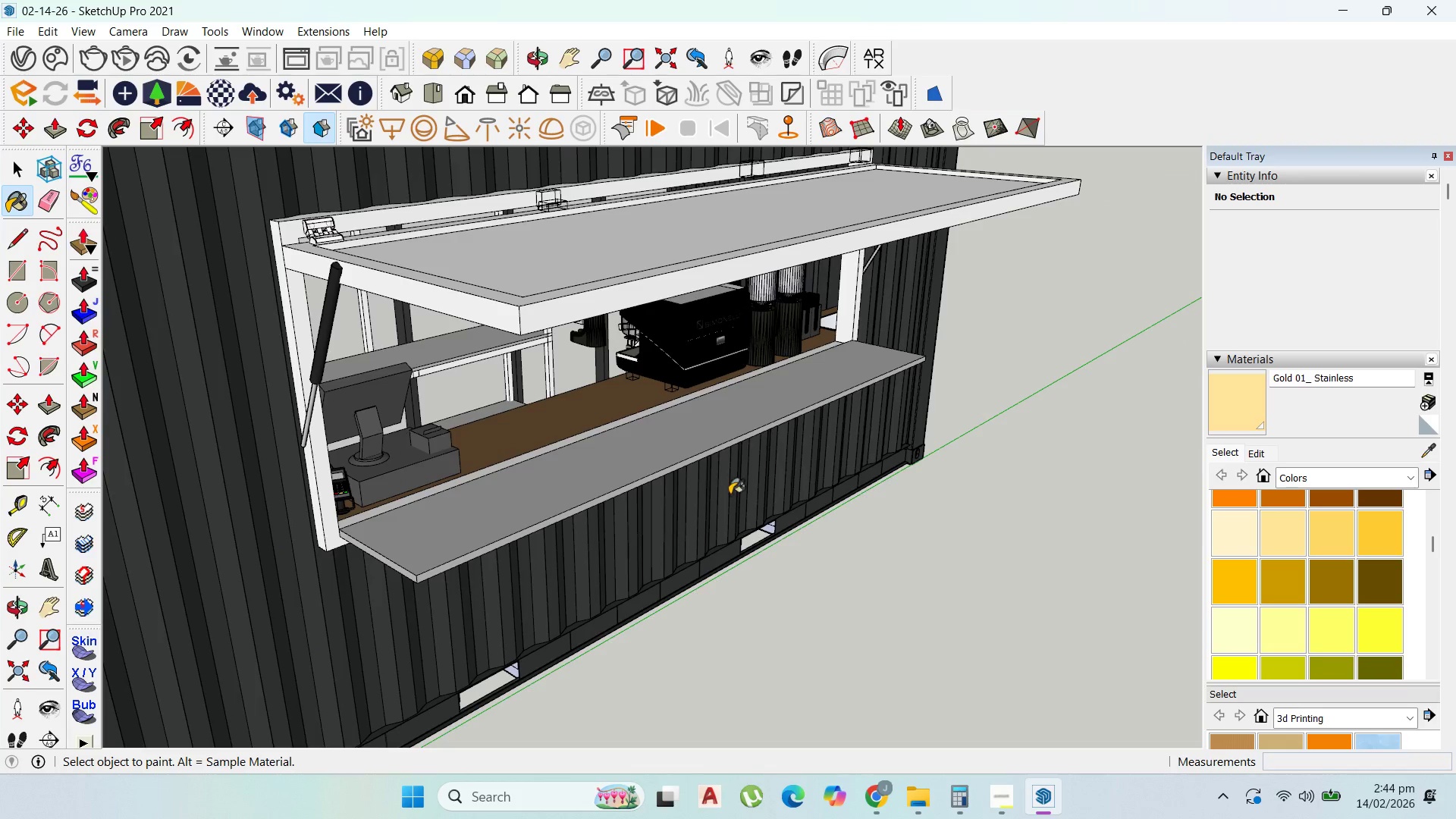 
scroll: coordinate [733, 488], scroll_direction: up, amount: 2.0
 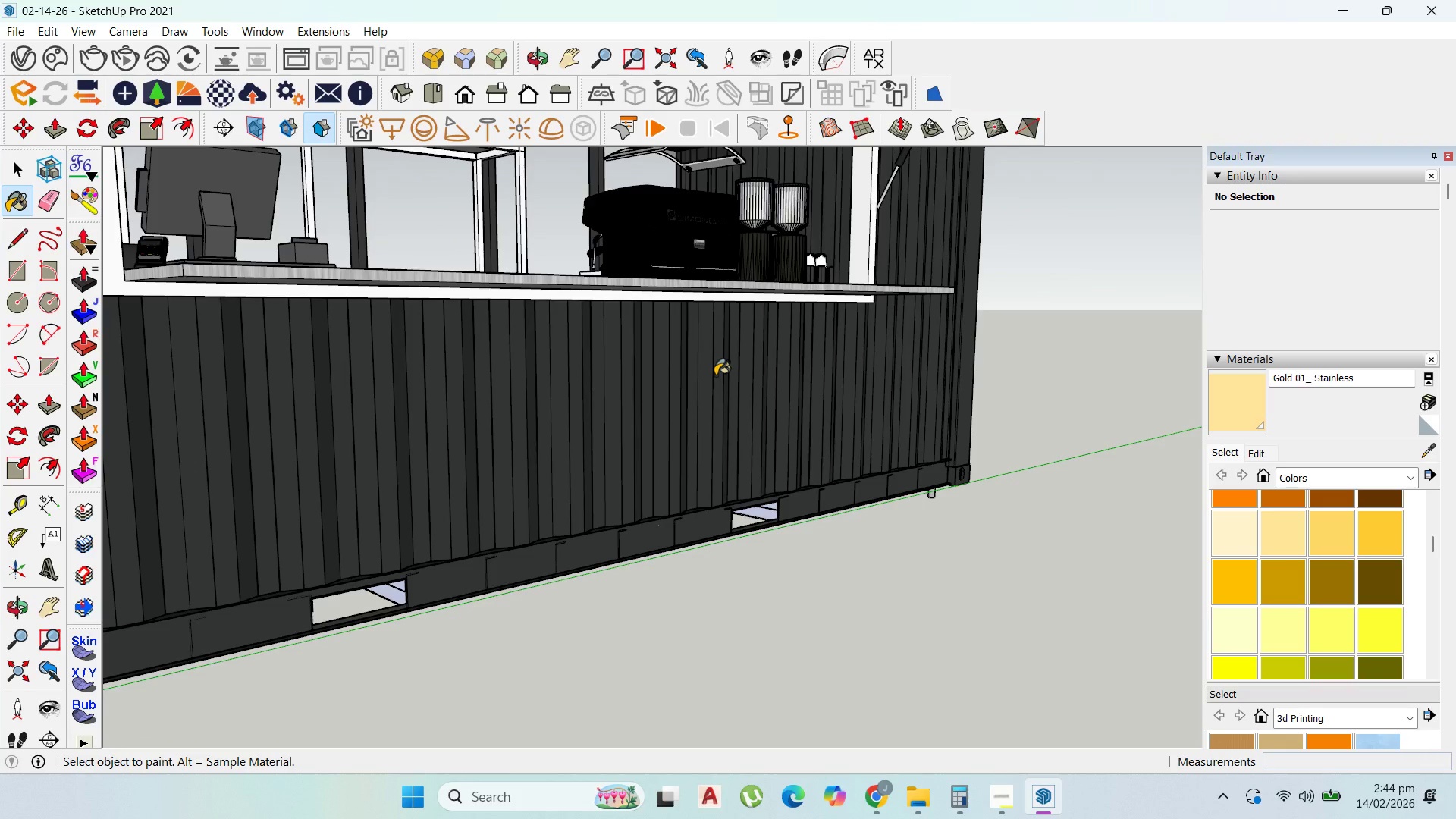 
wait(8.58)
 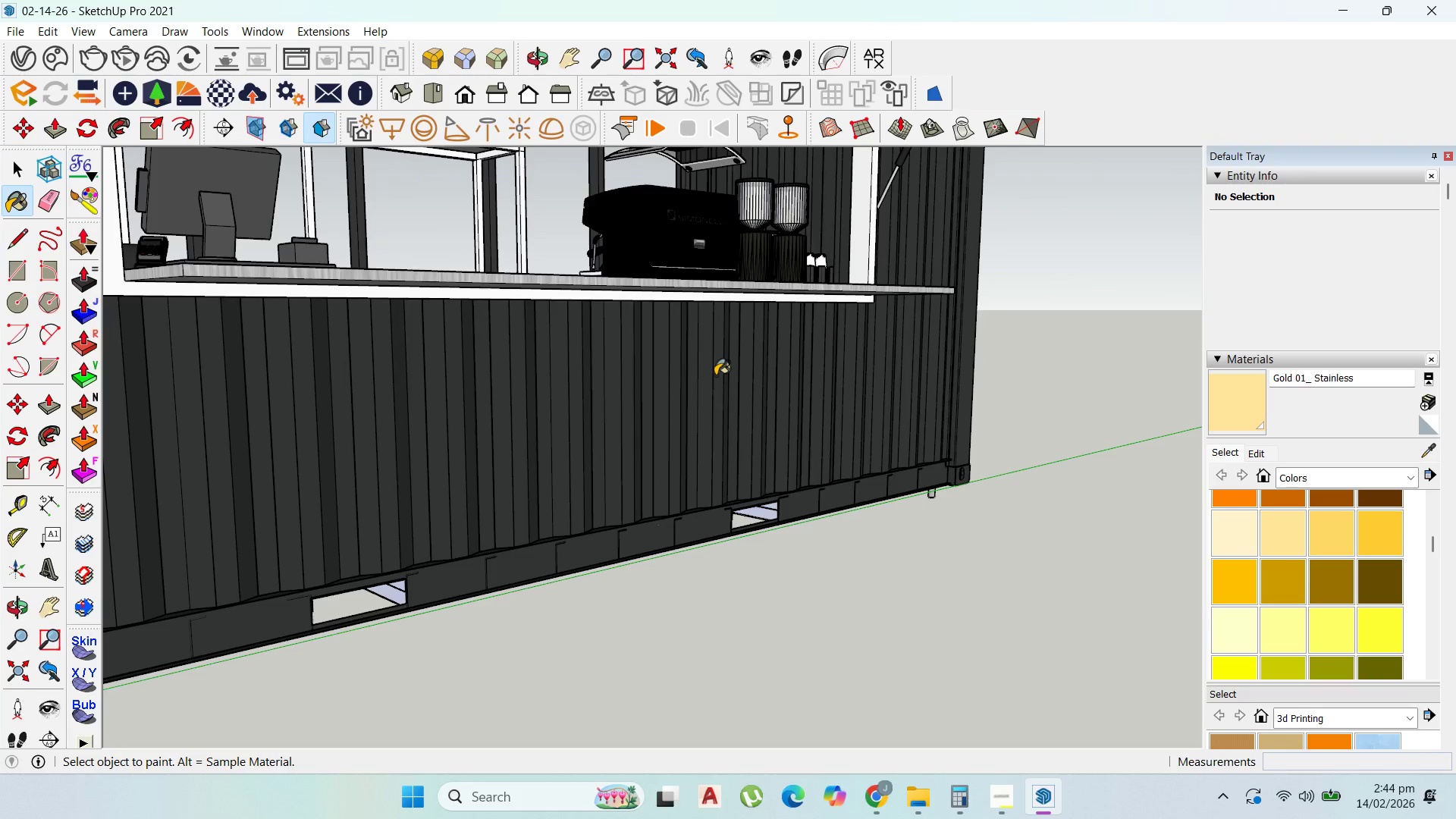 
left_click([998, 799])